 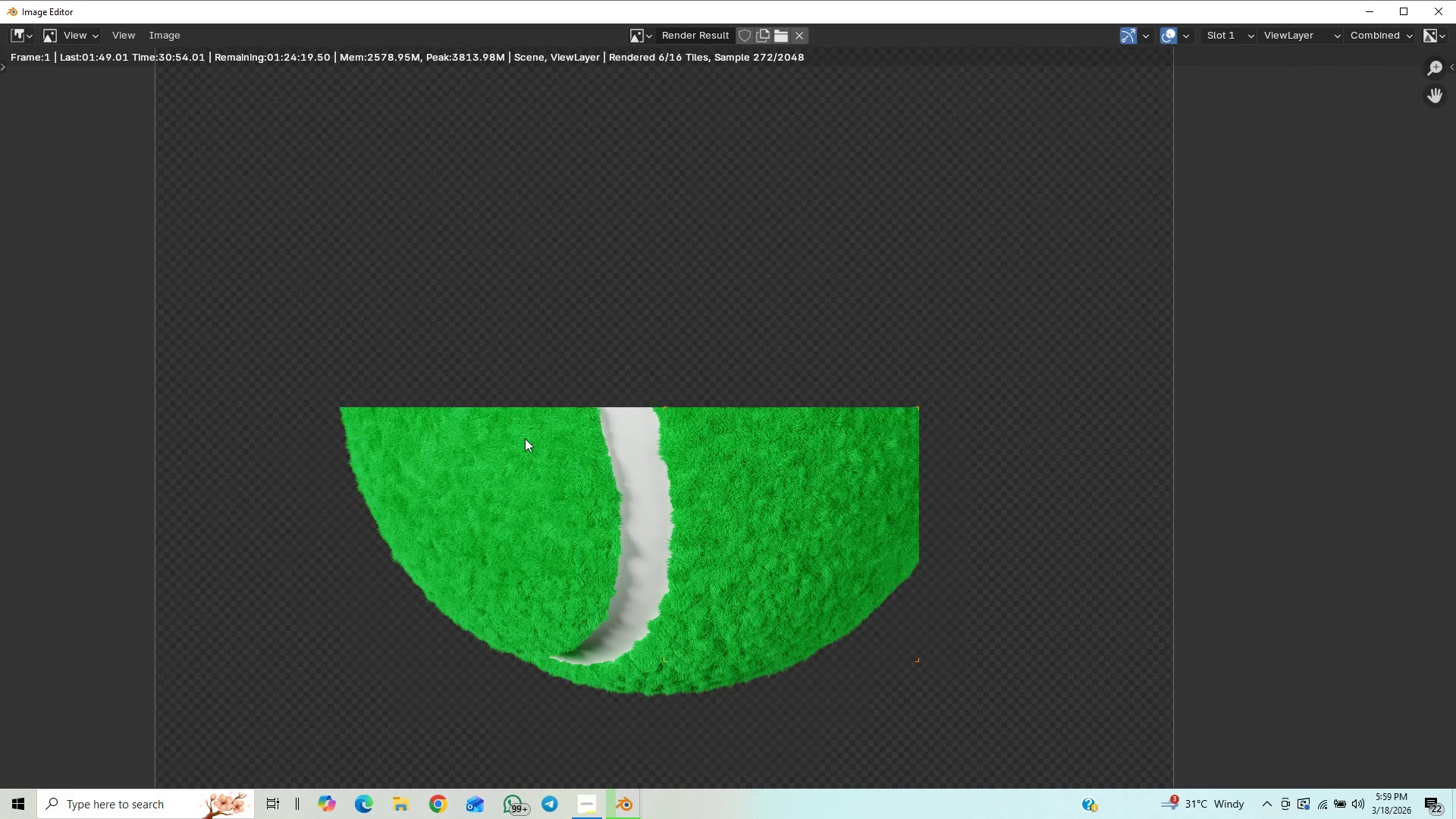 
scroll: coordinate [786, 418], scroll_direction: up, amount: 4.0
 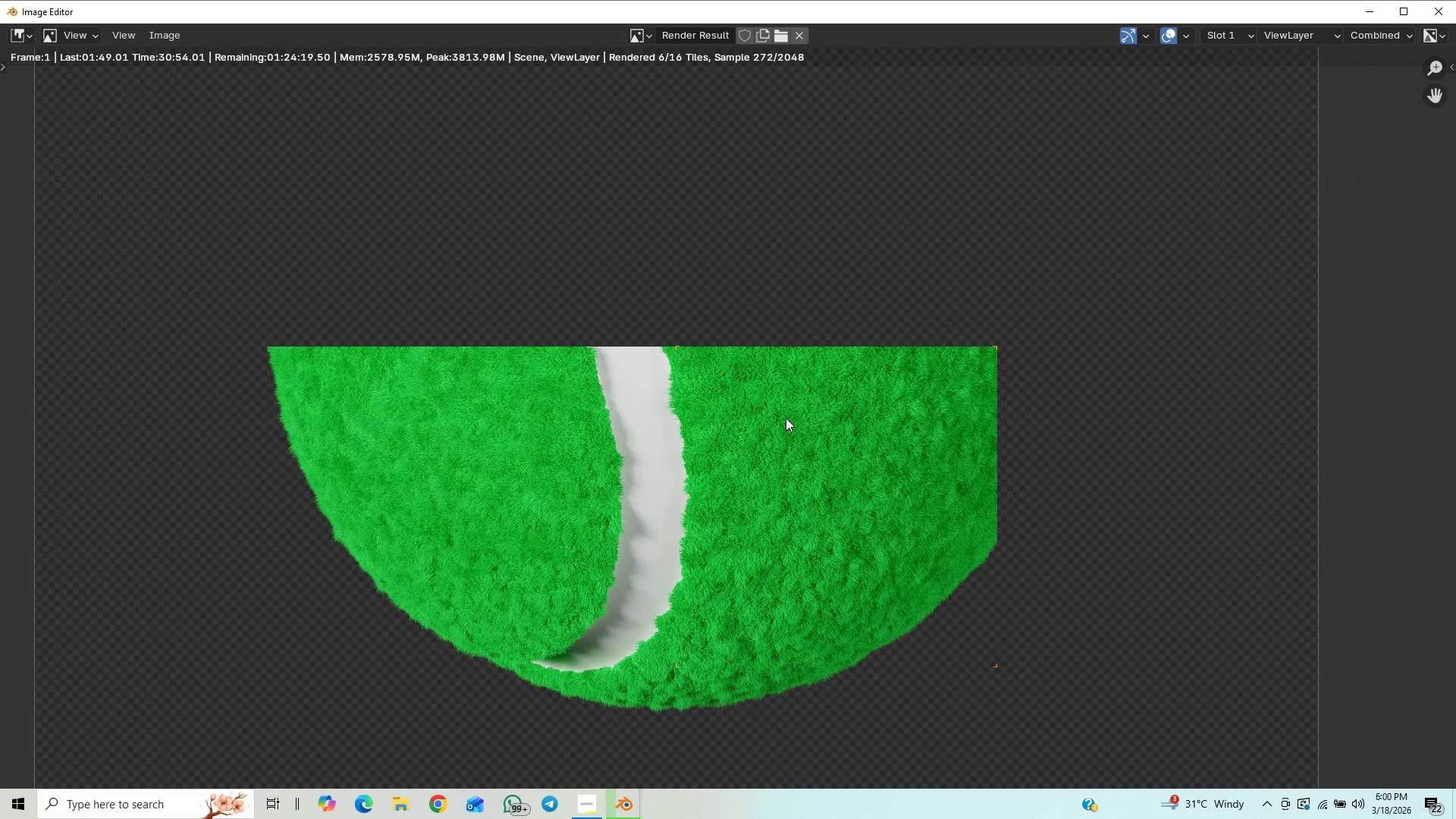 
scroll: coordinate [786, 418], scroll_direction: down, amount: 2.0
 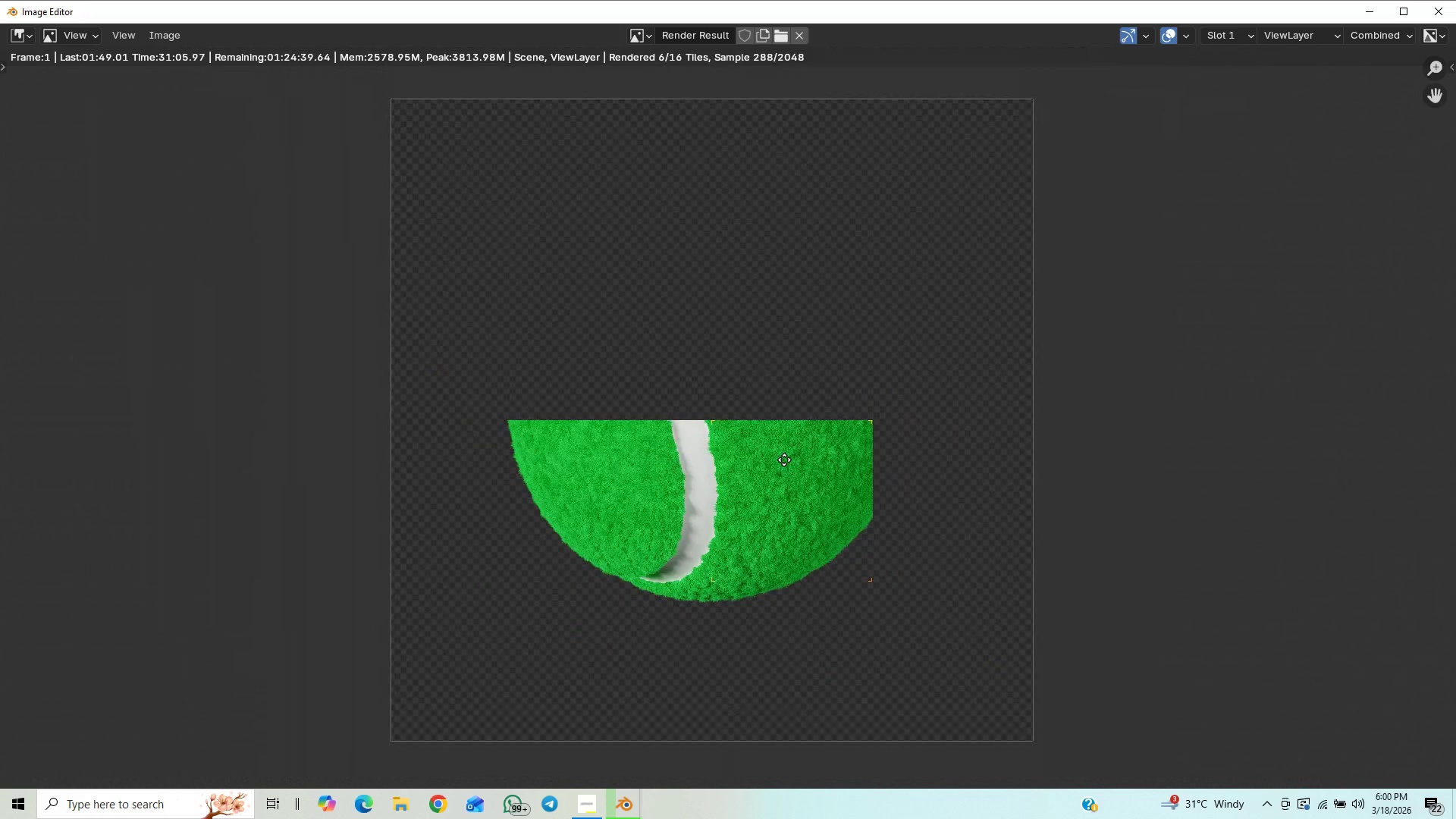 
scroll: coordinate [784, 460], scroll_direction: up, amount: 1.0
 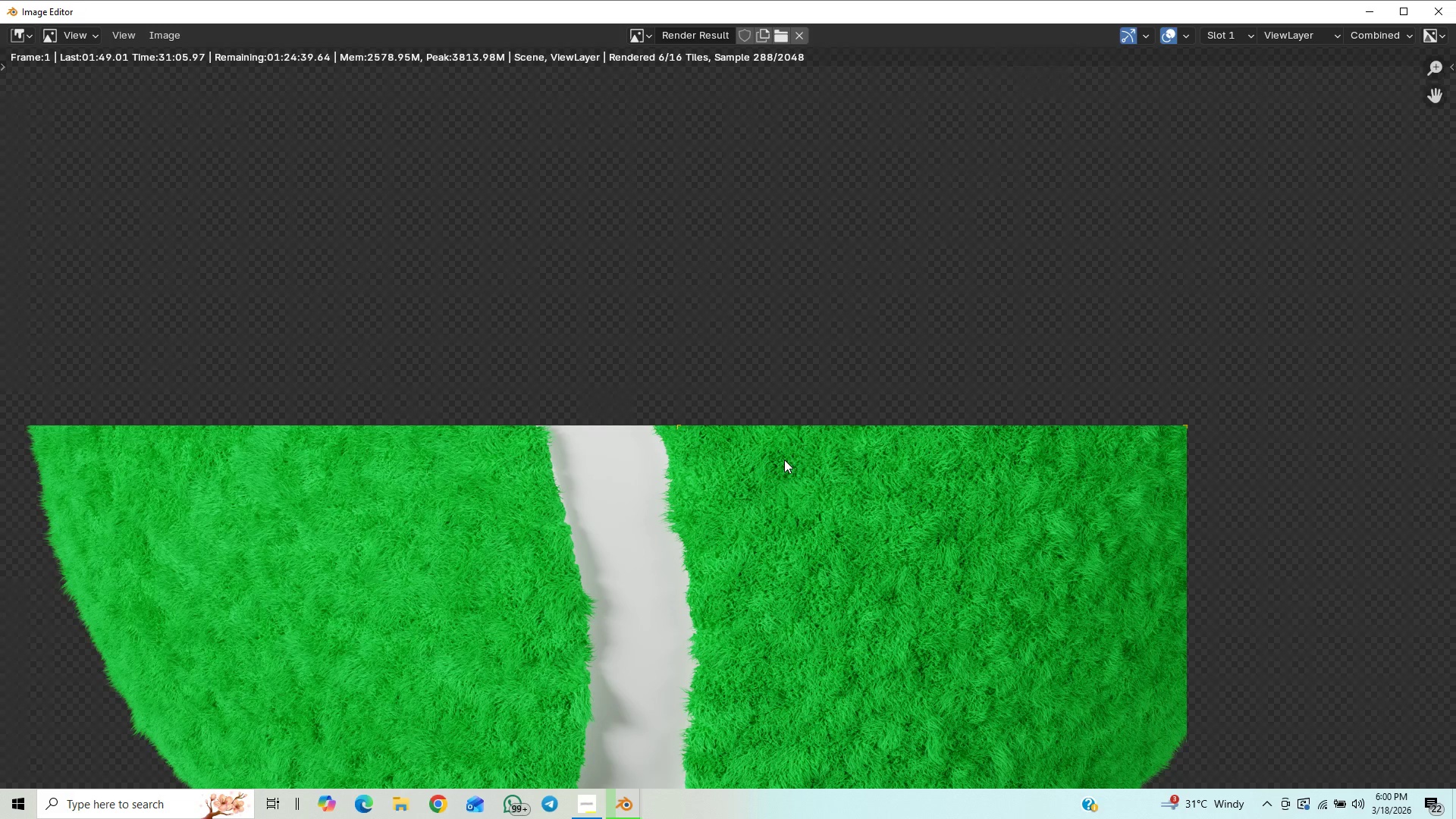 
scroll: coordinate [784, 460], scroll_direction: down, amount: 4.0
 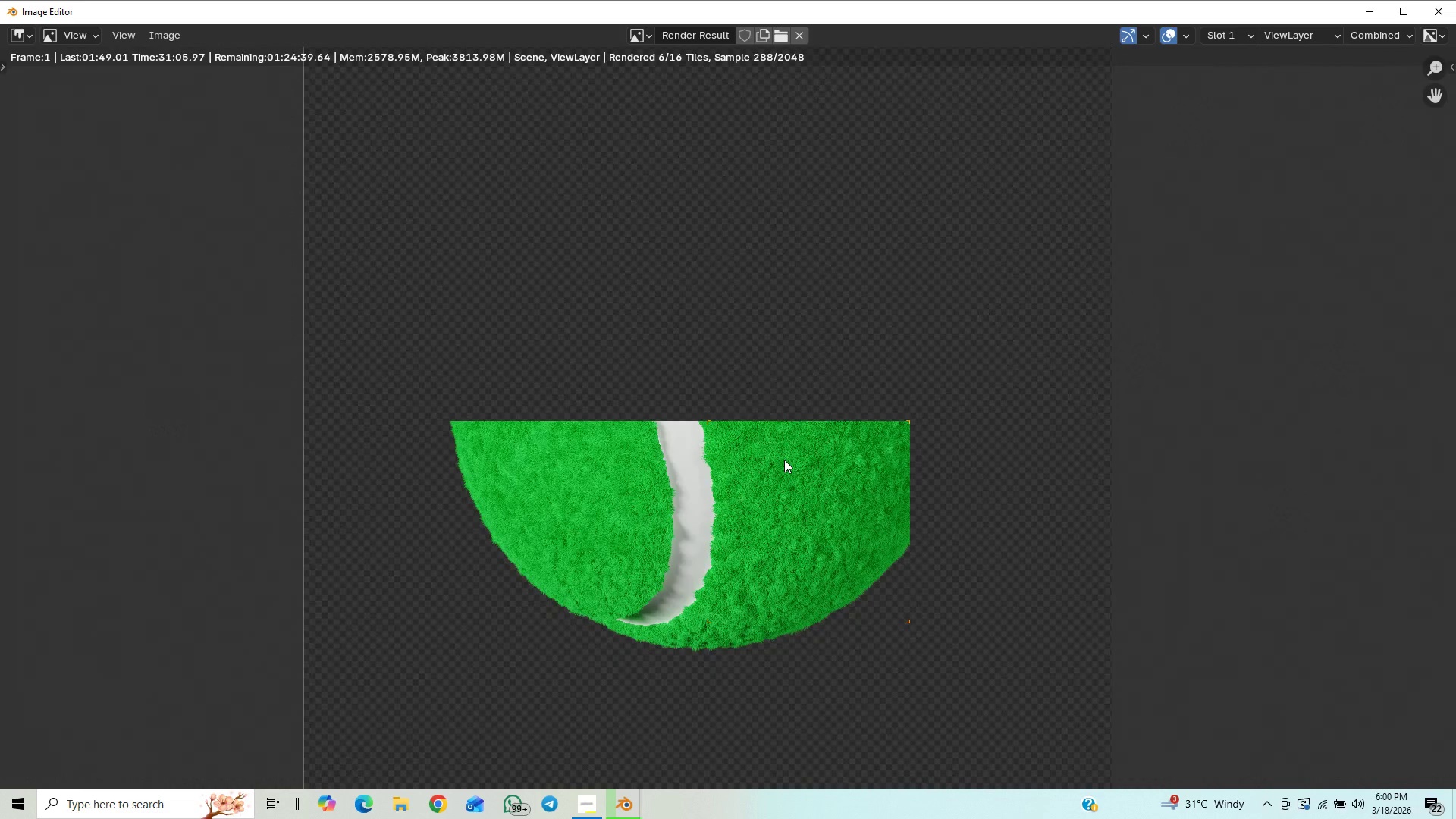 
scroll: coordinate [784, 460], scroll_direction: up, amount: 8.0
 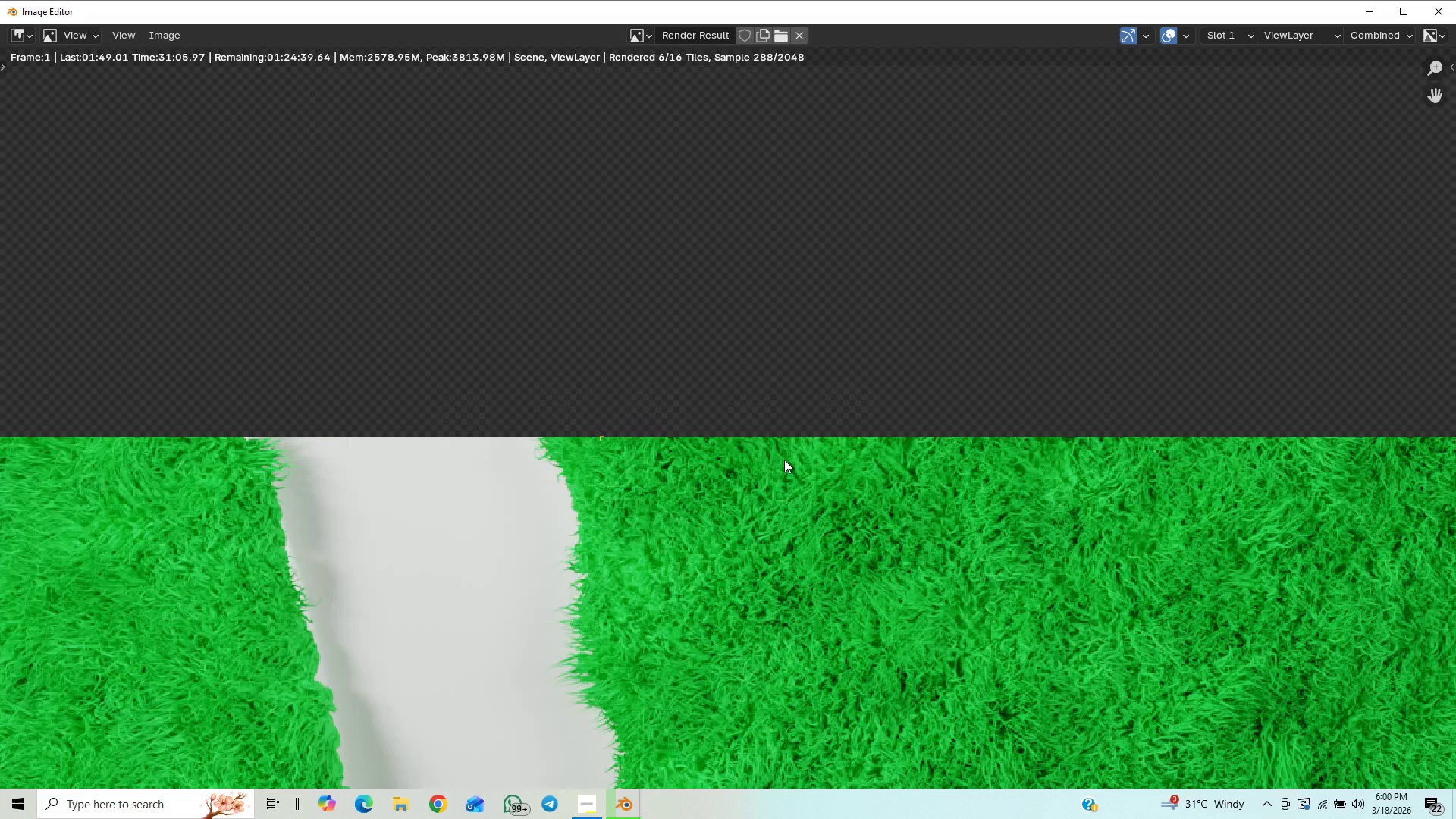 
scroll: coordinate [764, 455], scroll_direction: down, amount: 5.0
 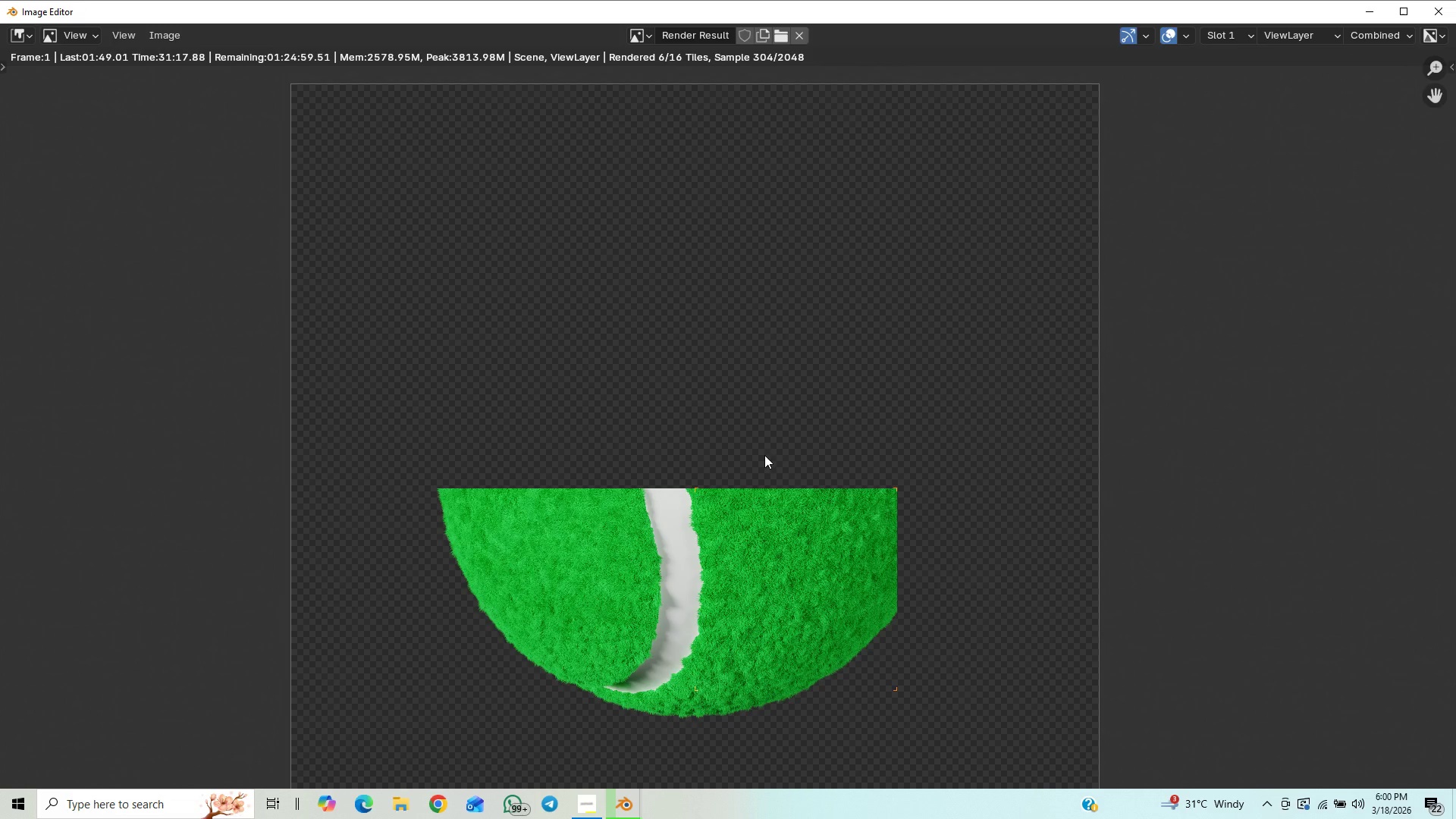 
scroll: coordinate [764, 455], scroll_direction: up, amount: 1.0
 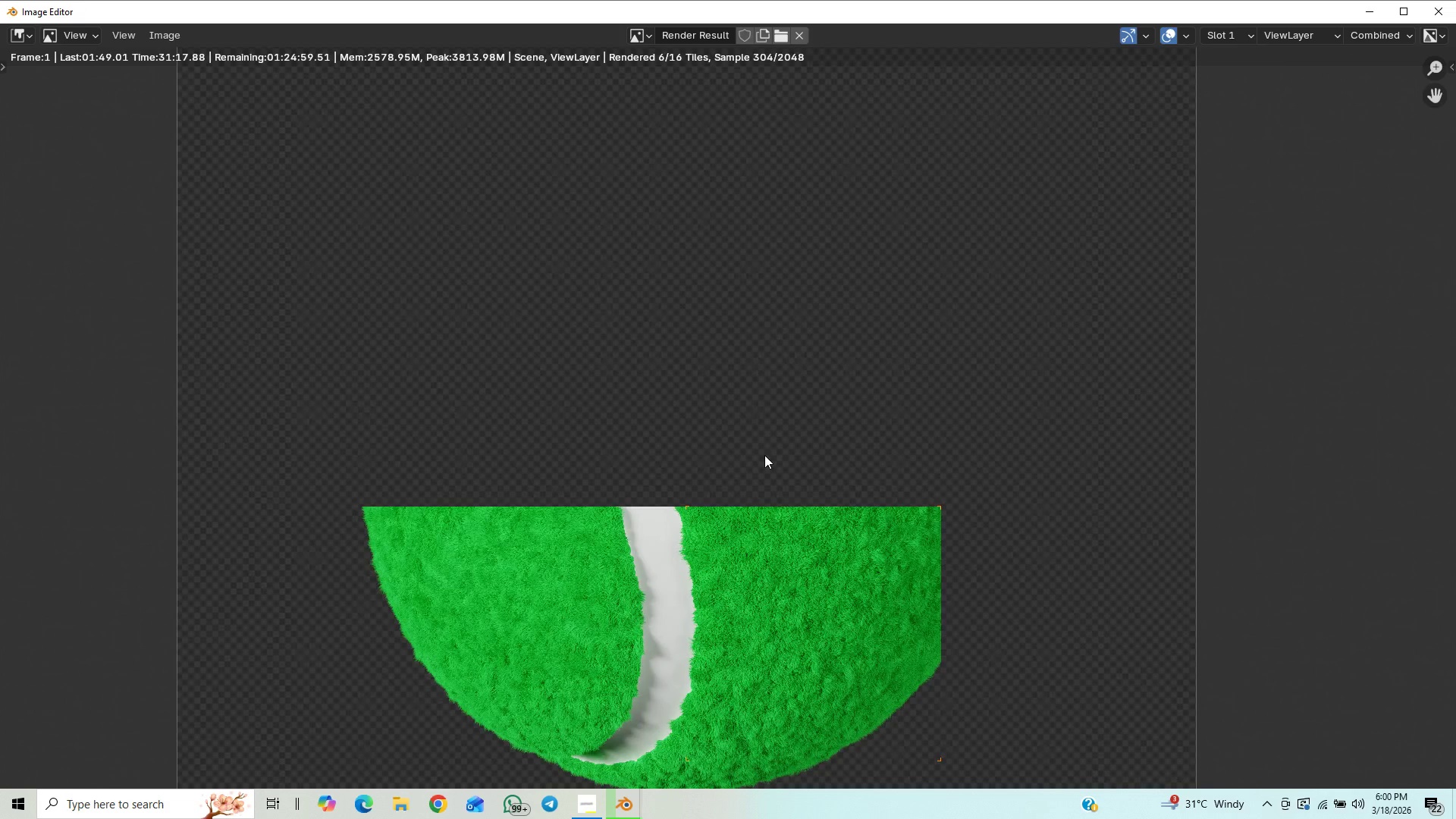 
scroll: coordinate [764, 455], scroll_direction: down, amount: 2.0
 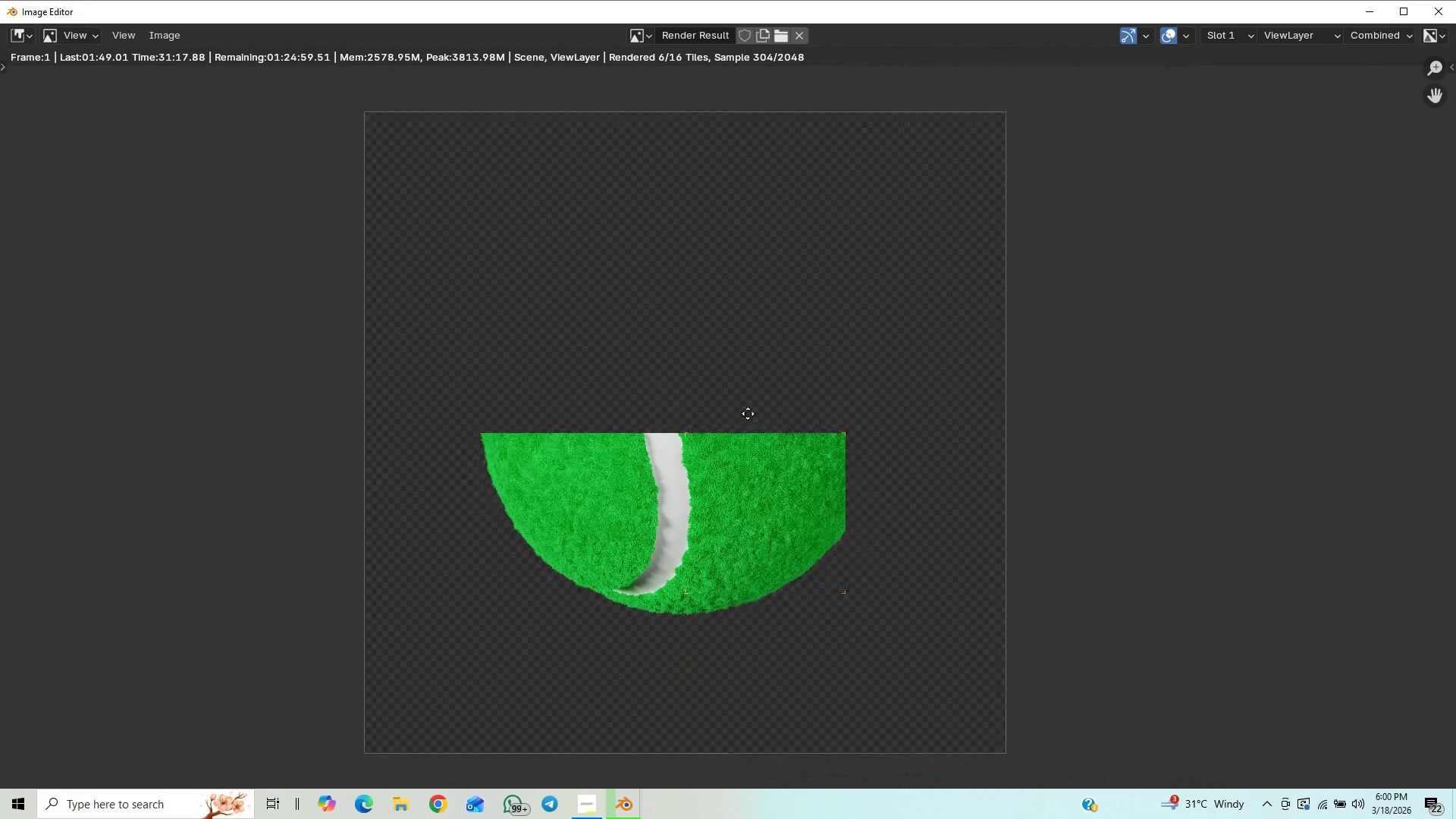 
scroll: coordinate [748, 387], scroll_direction: up, amount: 7.0
 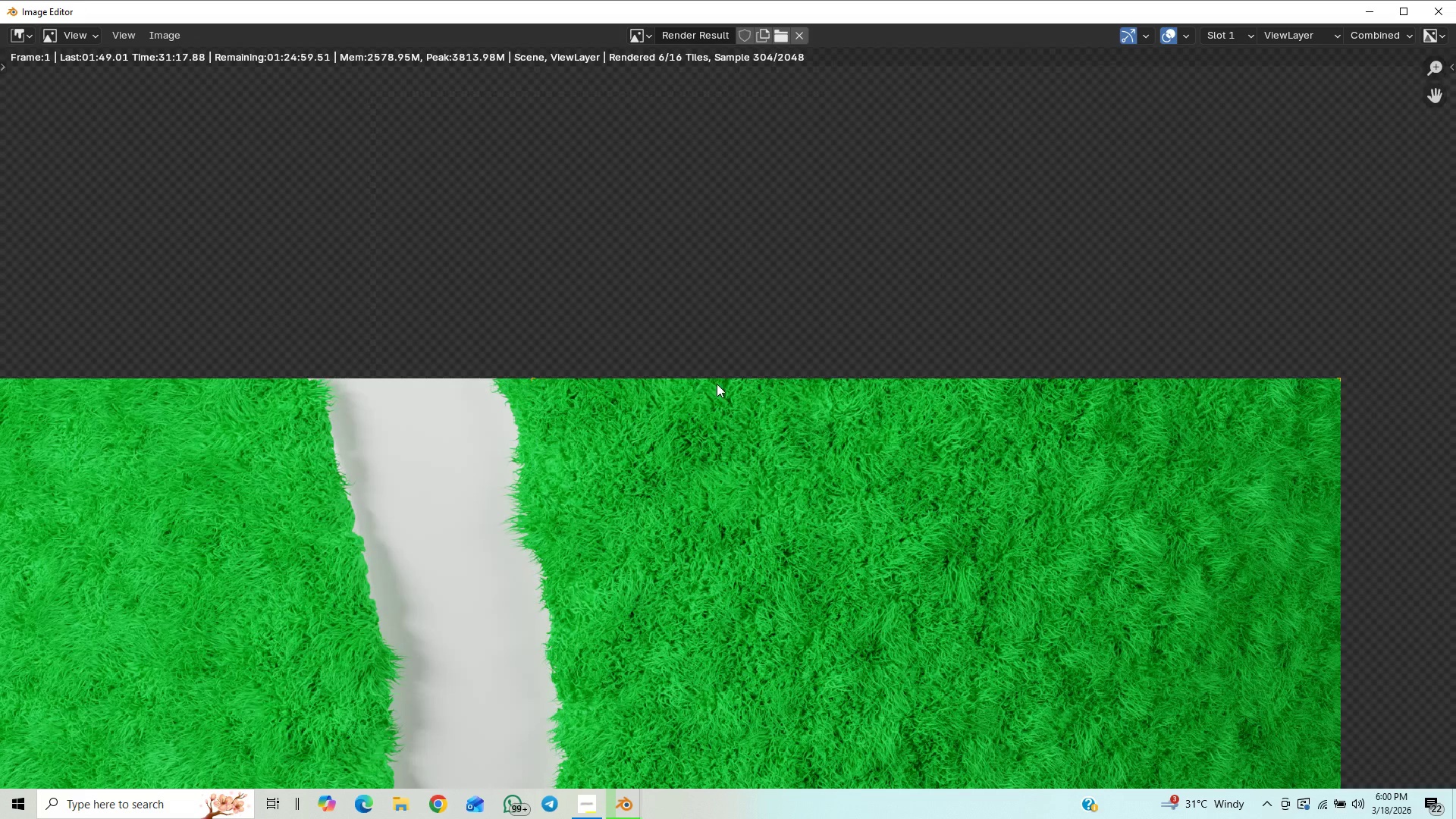 
scroll: coordinate [721, 388], scroll_direction: down, amount: 4.0
 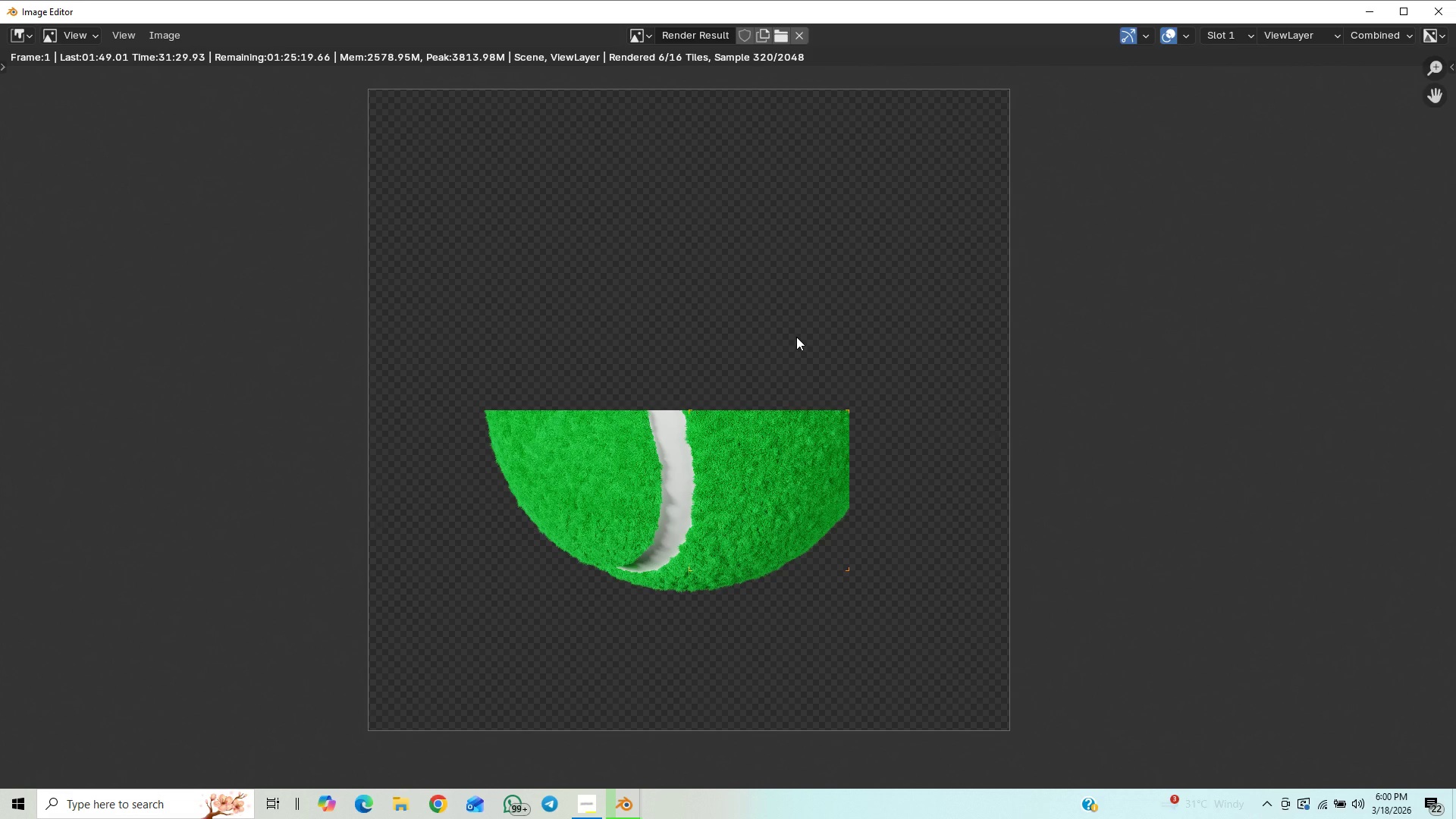 
wait(9.48)
 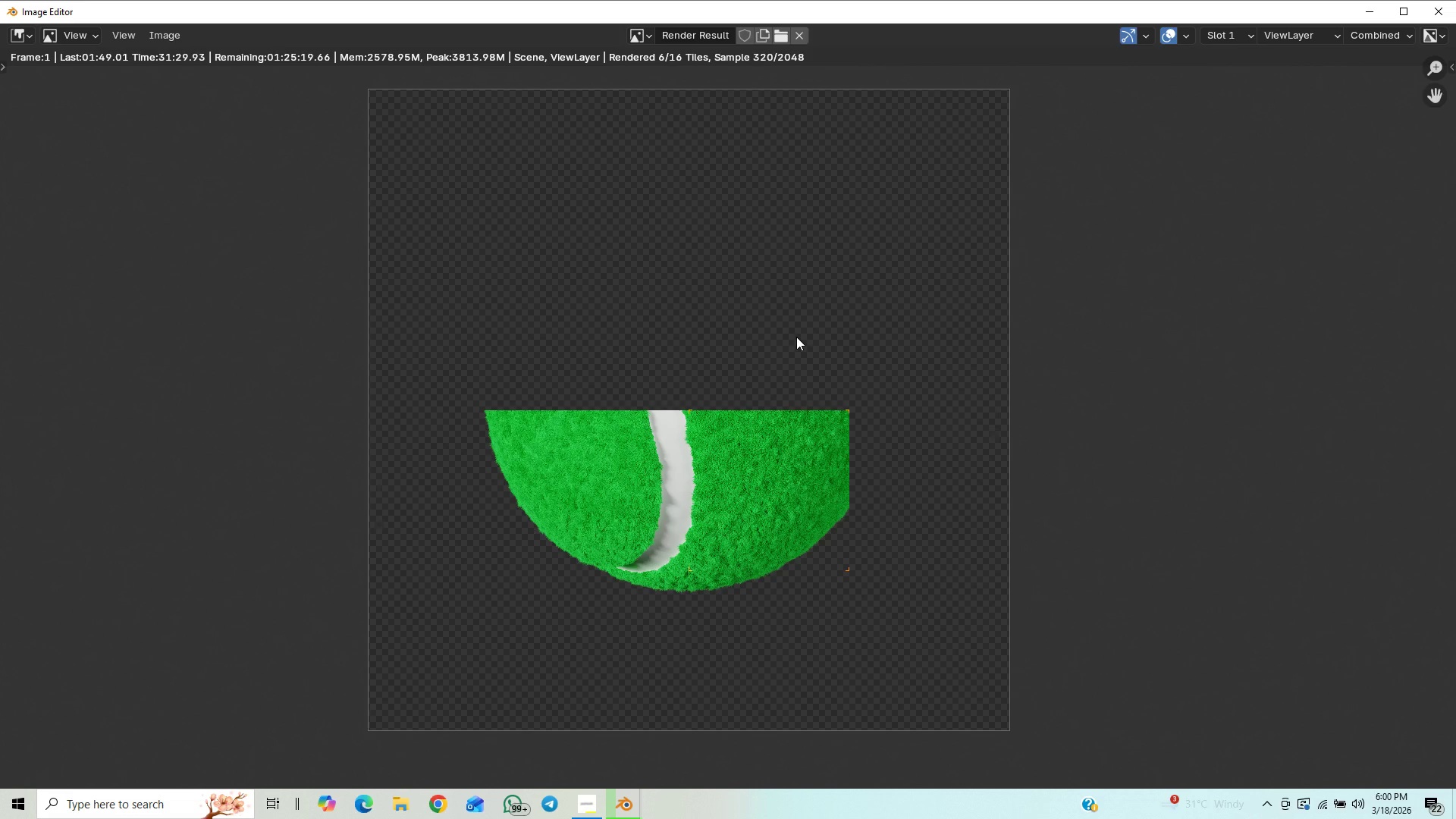 
scroll: coordinate [778, 335], scroll_direction: up, amount: 3.0
 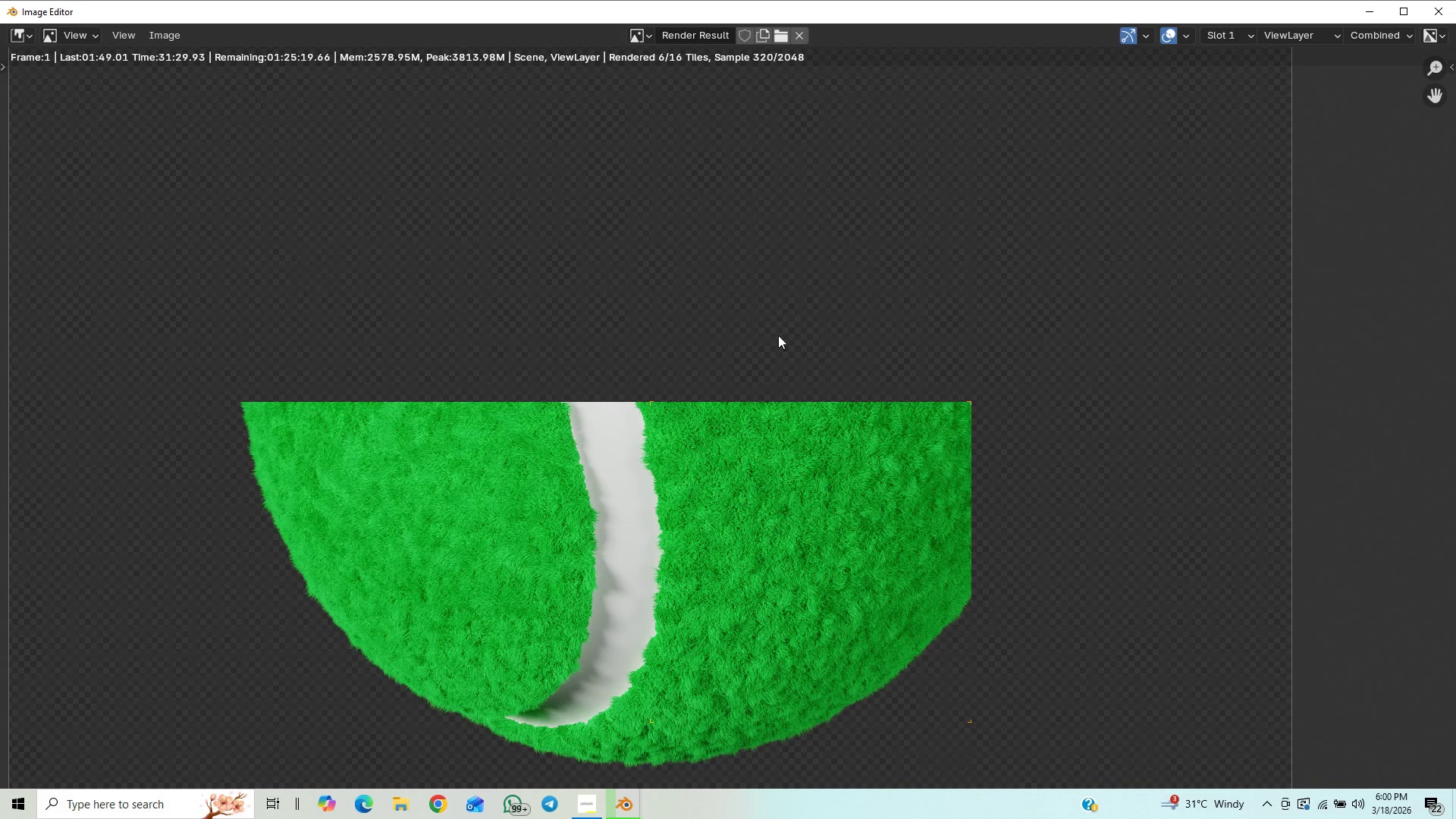 
scroll: coordinate [778, 335], scroll_direction: down, amount: 11.0
 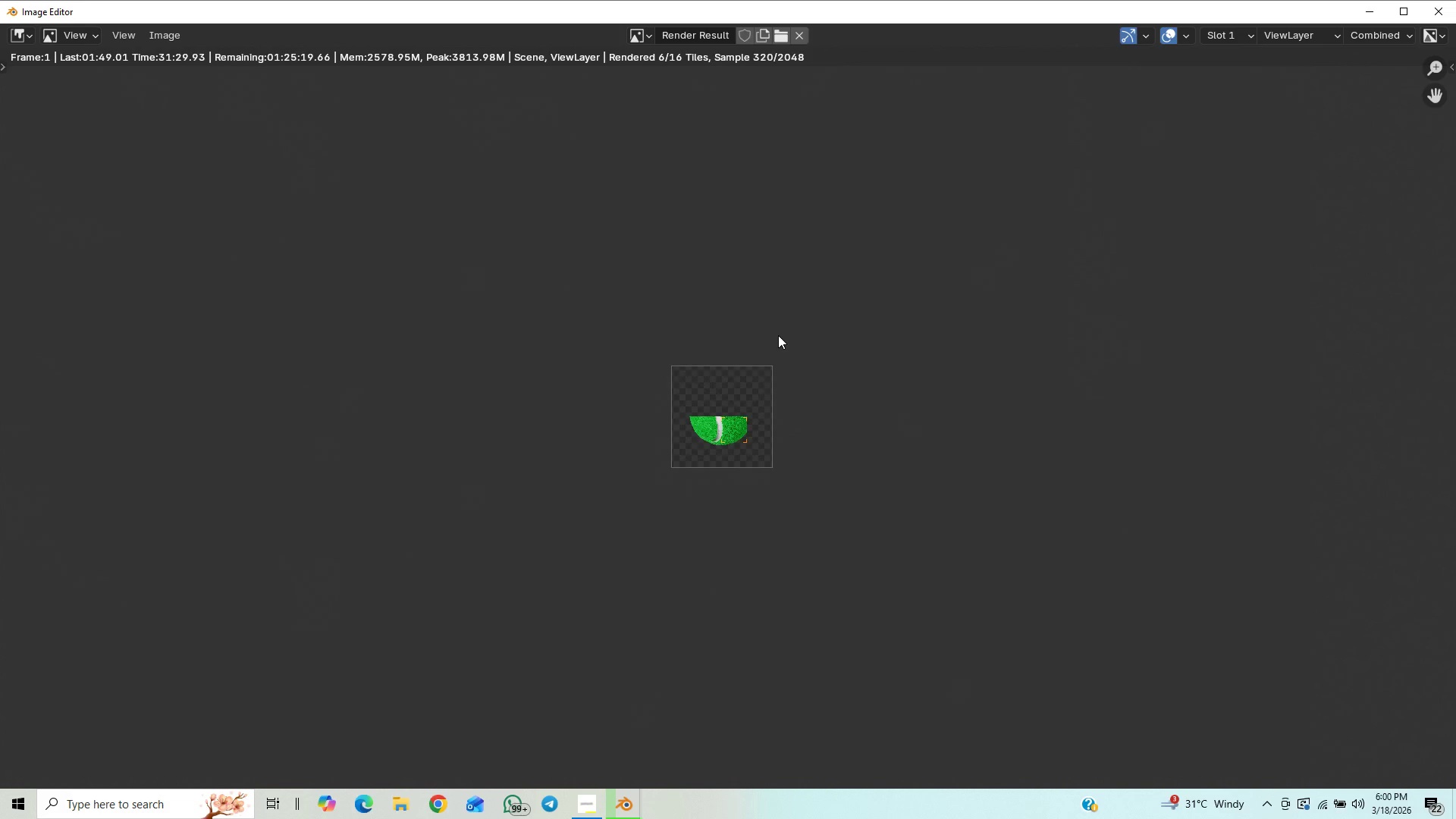 
scroll: coordinate [778, 335], scroll_direction: up, amount: 17.0
 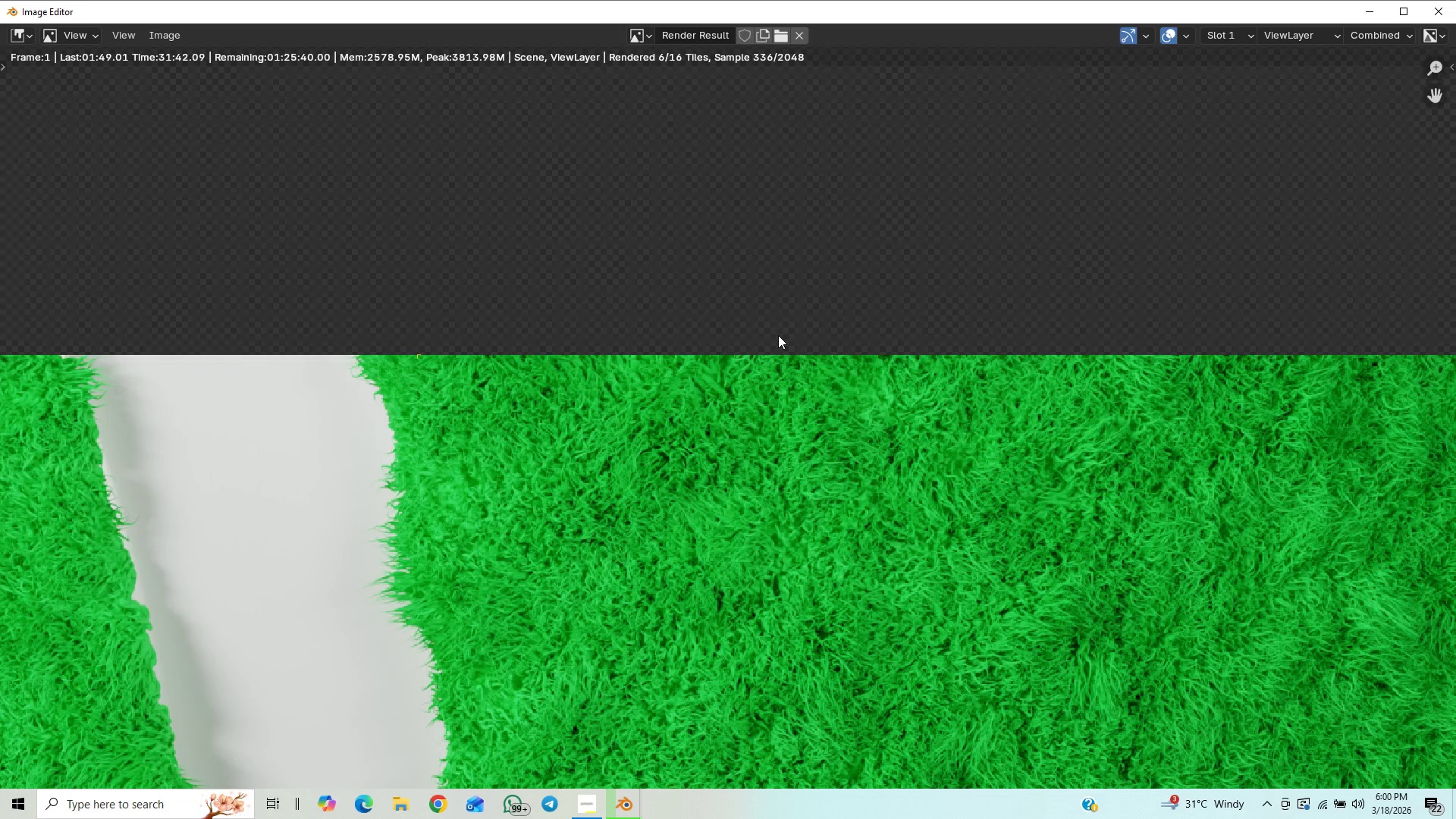 
scroll: coordinate [776, 337], scroll_direction: down, amount: 9.0
 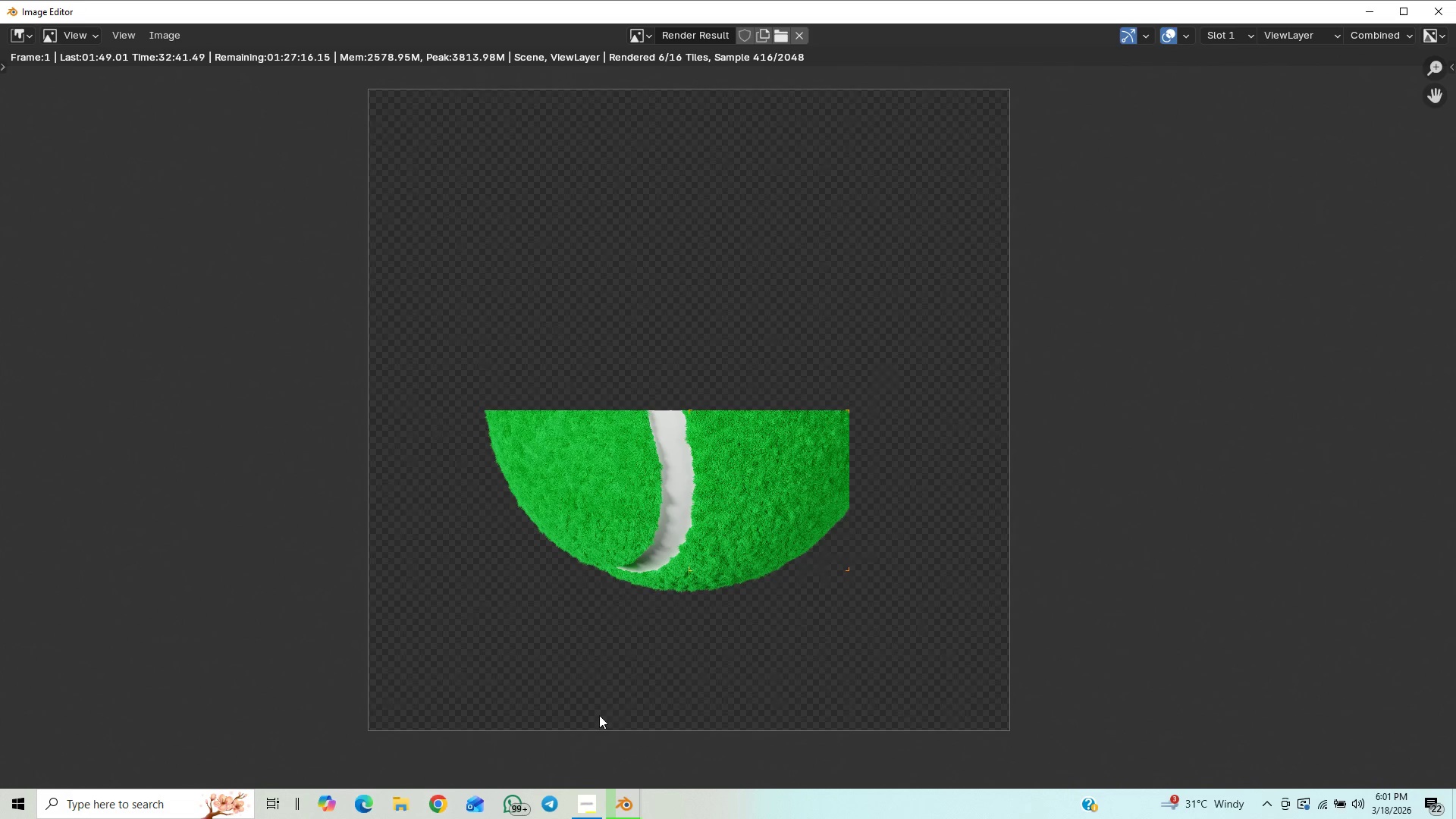 
wait(59.41)
 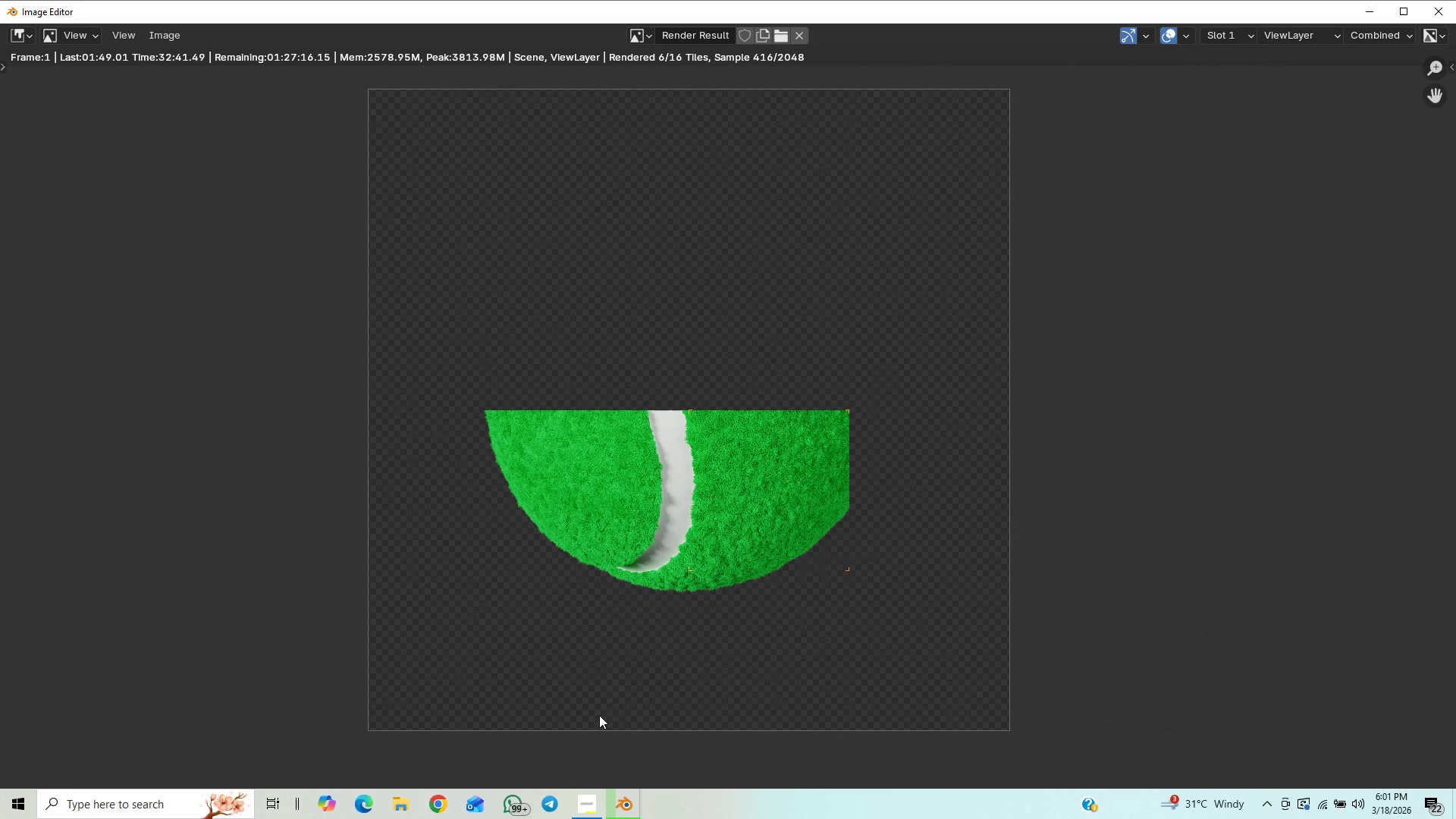 
left_click([500, 723])
 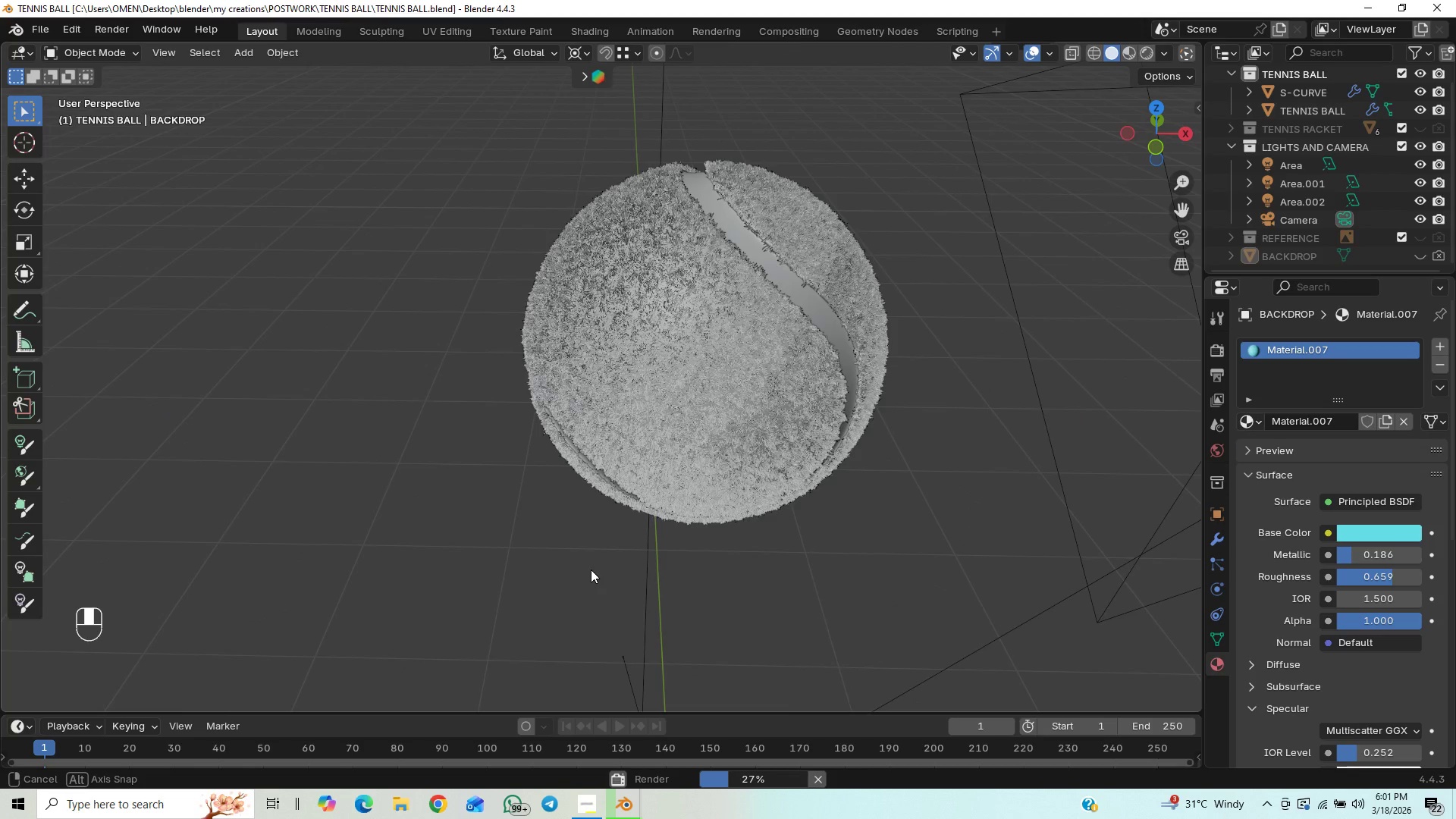 
scroll: coordinate [594, 573], scroll_direction: down, amount: 26.0
 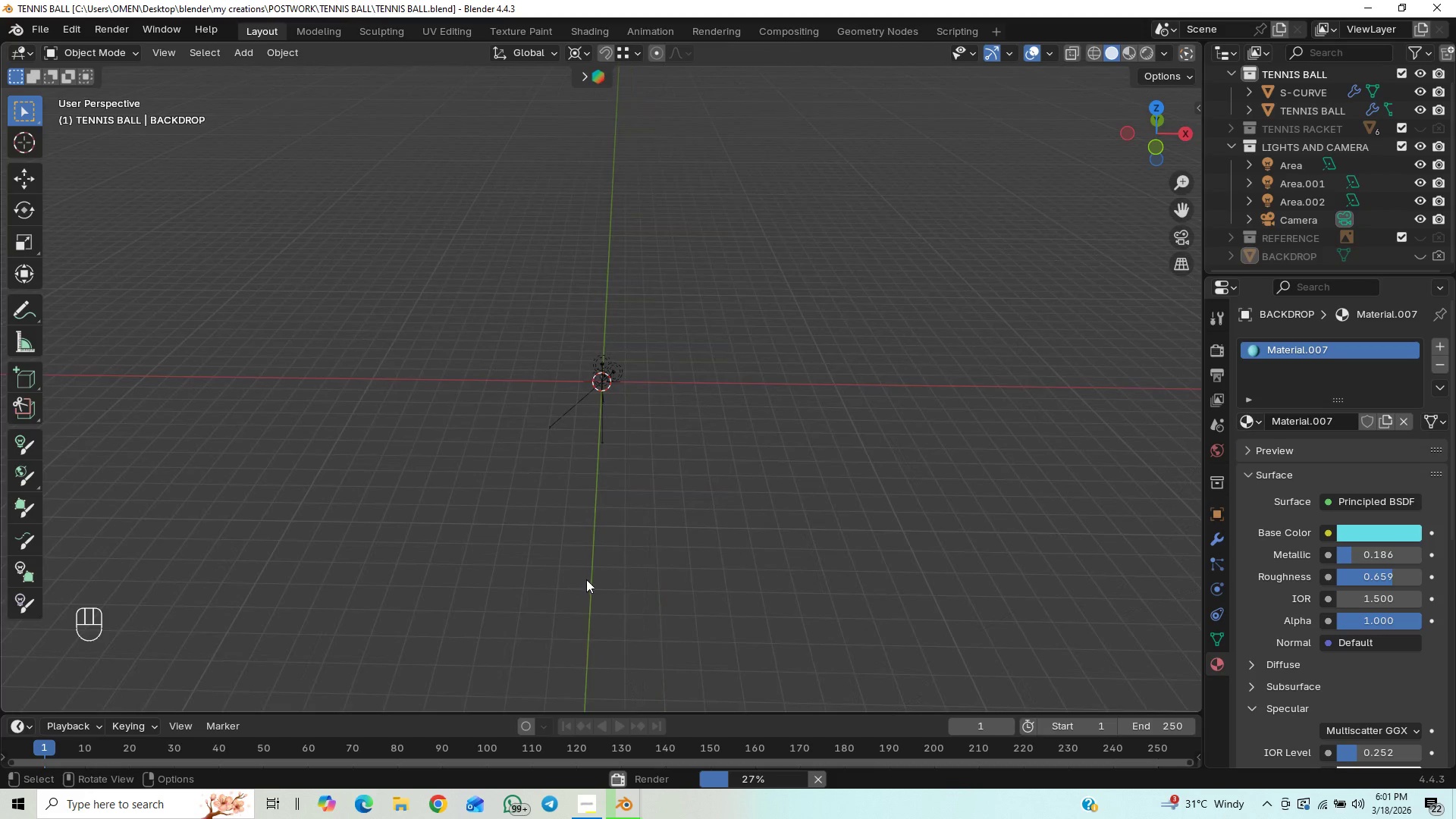 
scroll: coordinate [562, 572], scroll_direction: up, amount: 28.0
 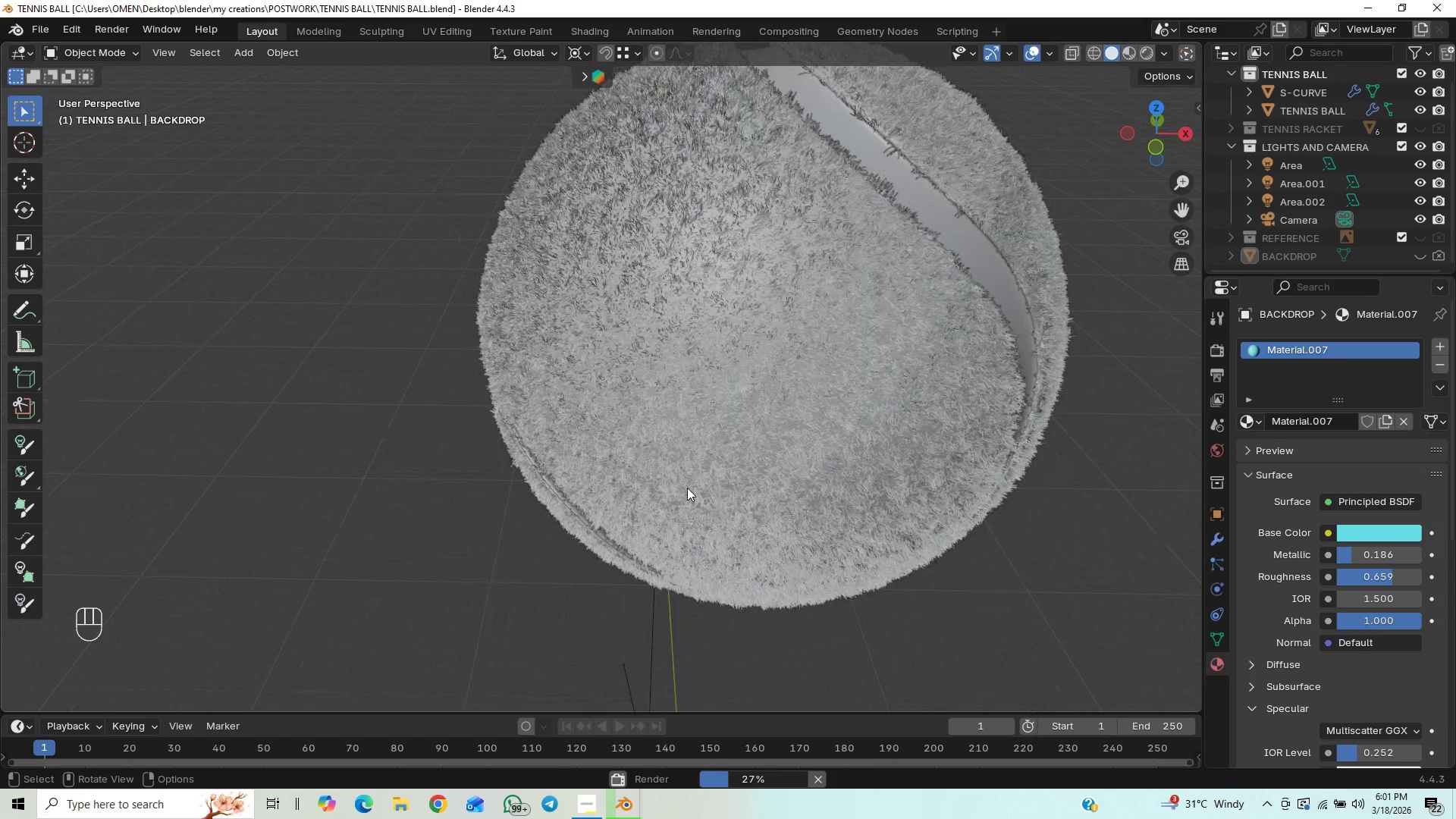 
scroll: coordinate [688, 493], scroll_direction: down, amount: 5.0
 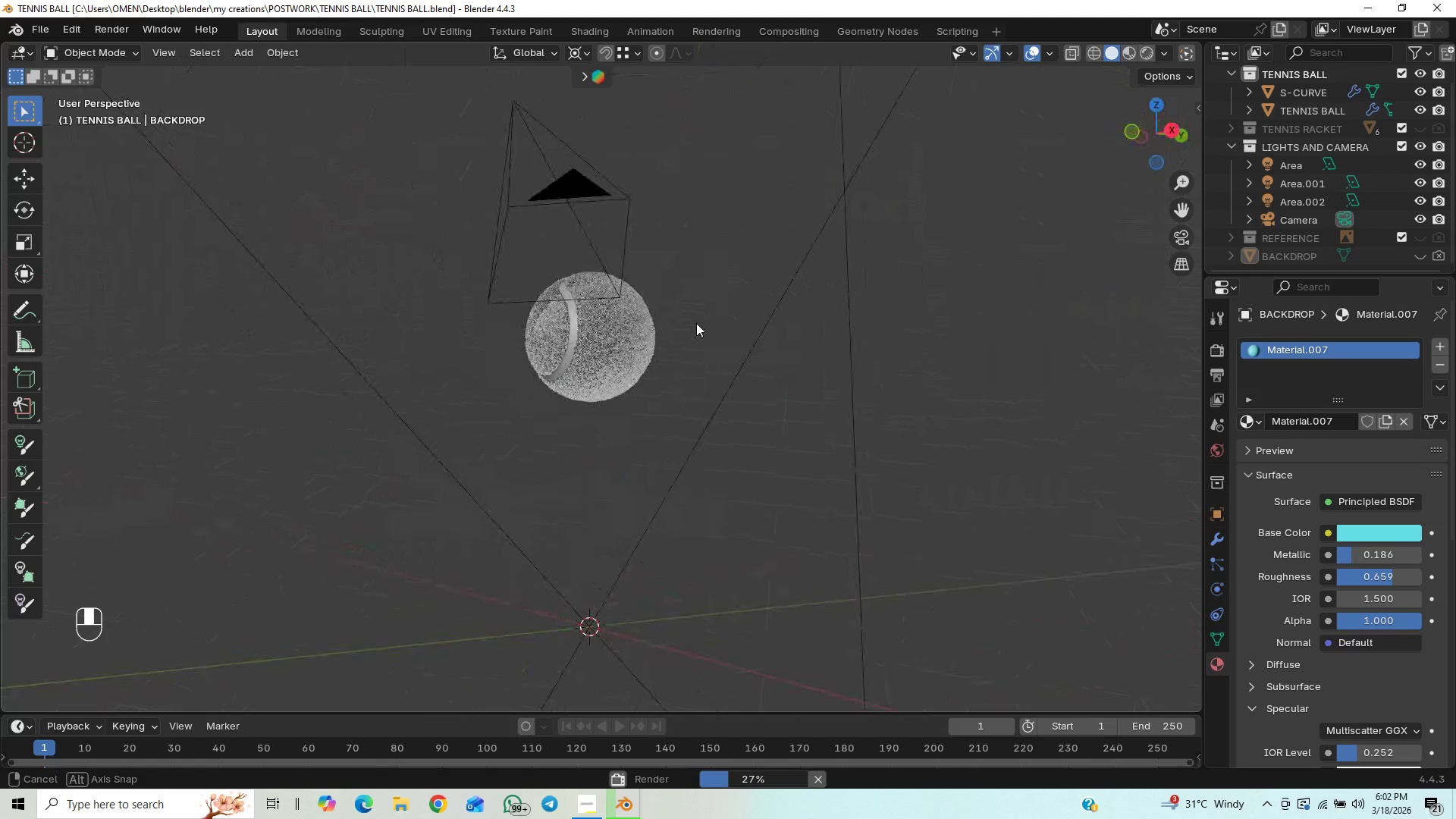 
wait(20.33)
 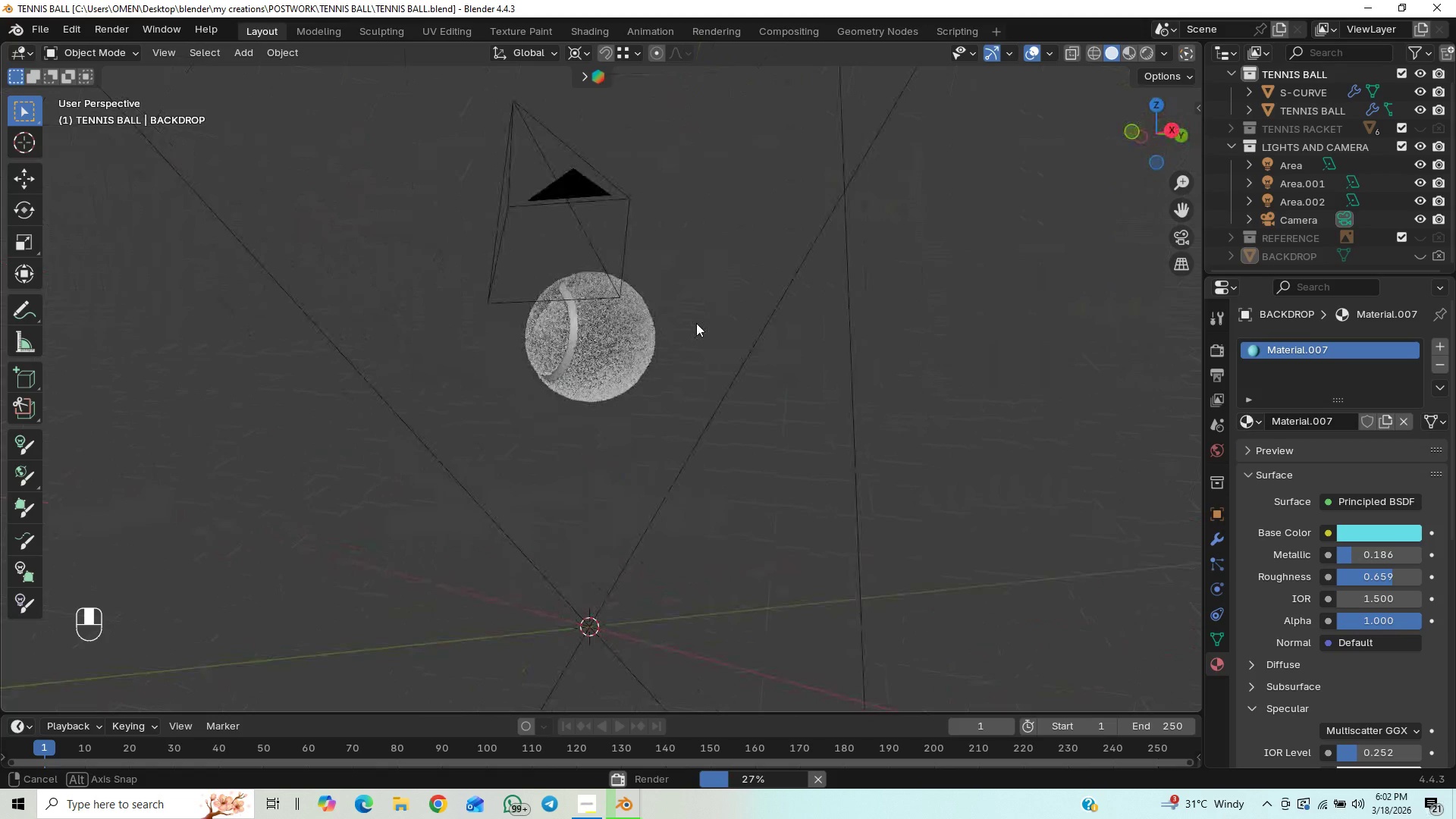 
key(Numpad1)
 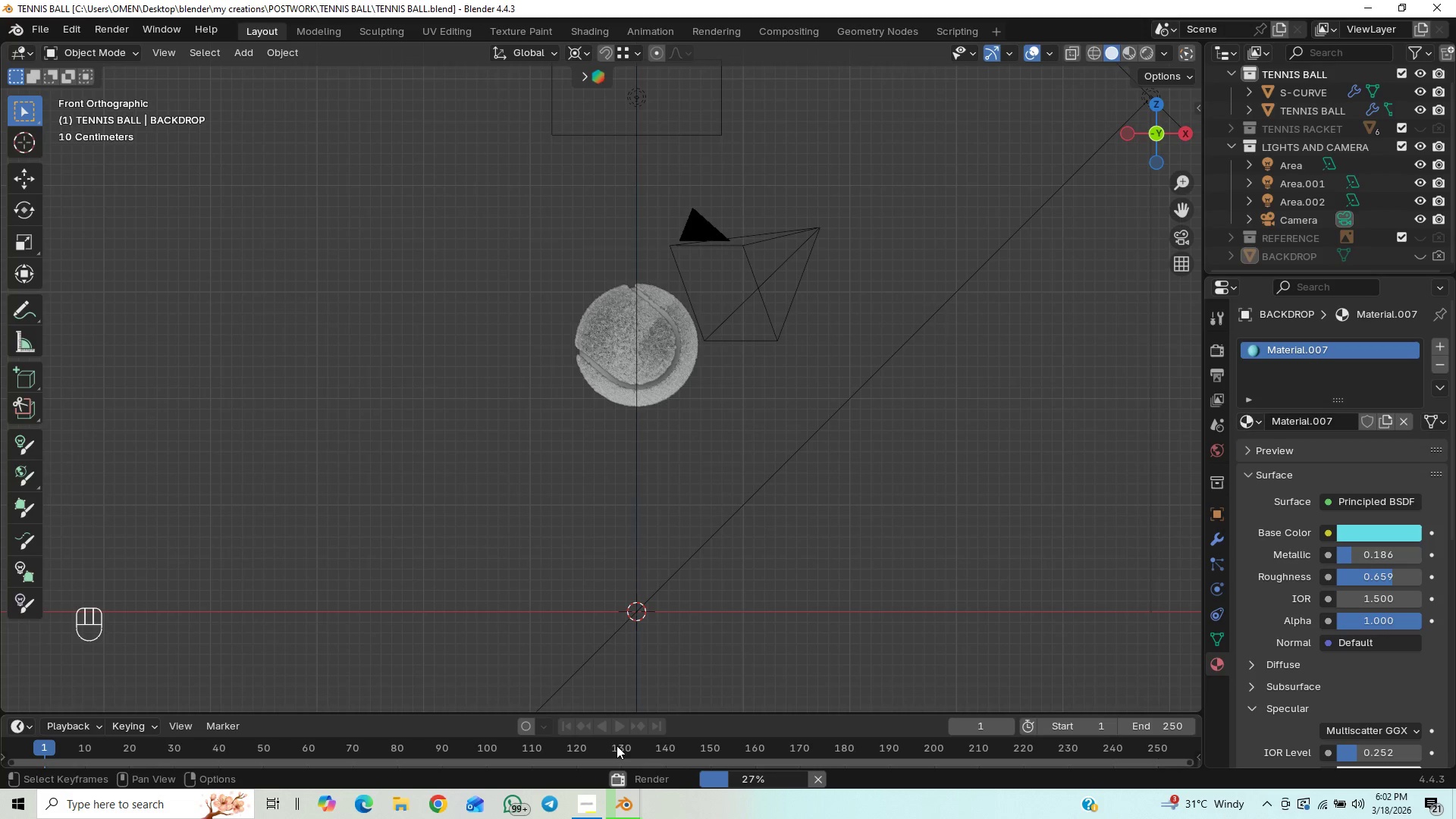 
wait(9.31)
 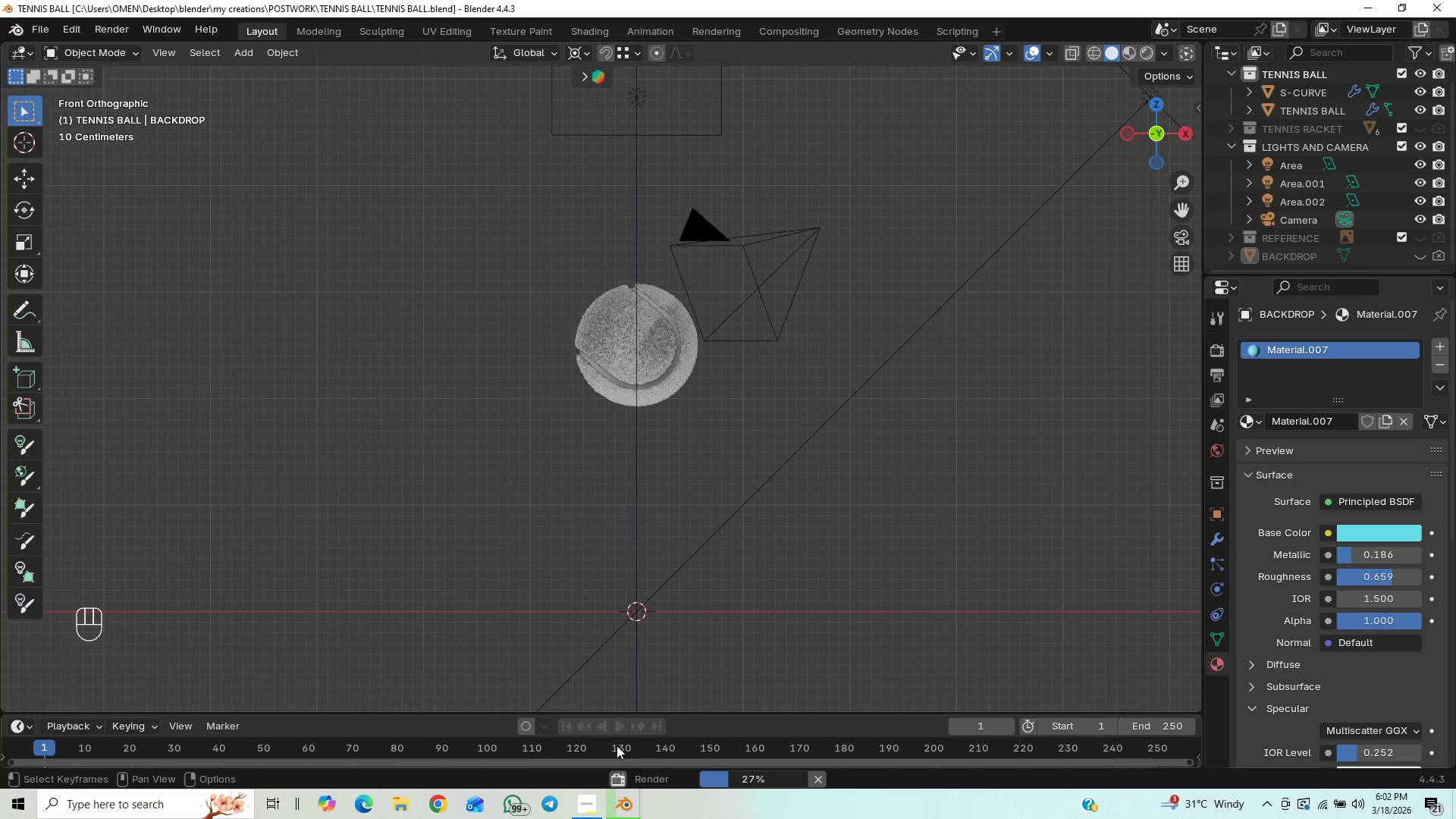 
left_click([566, 747])